 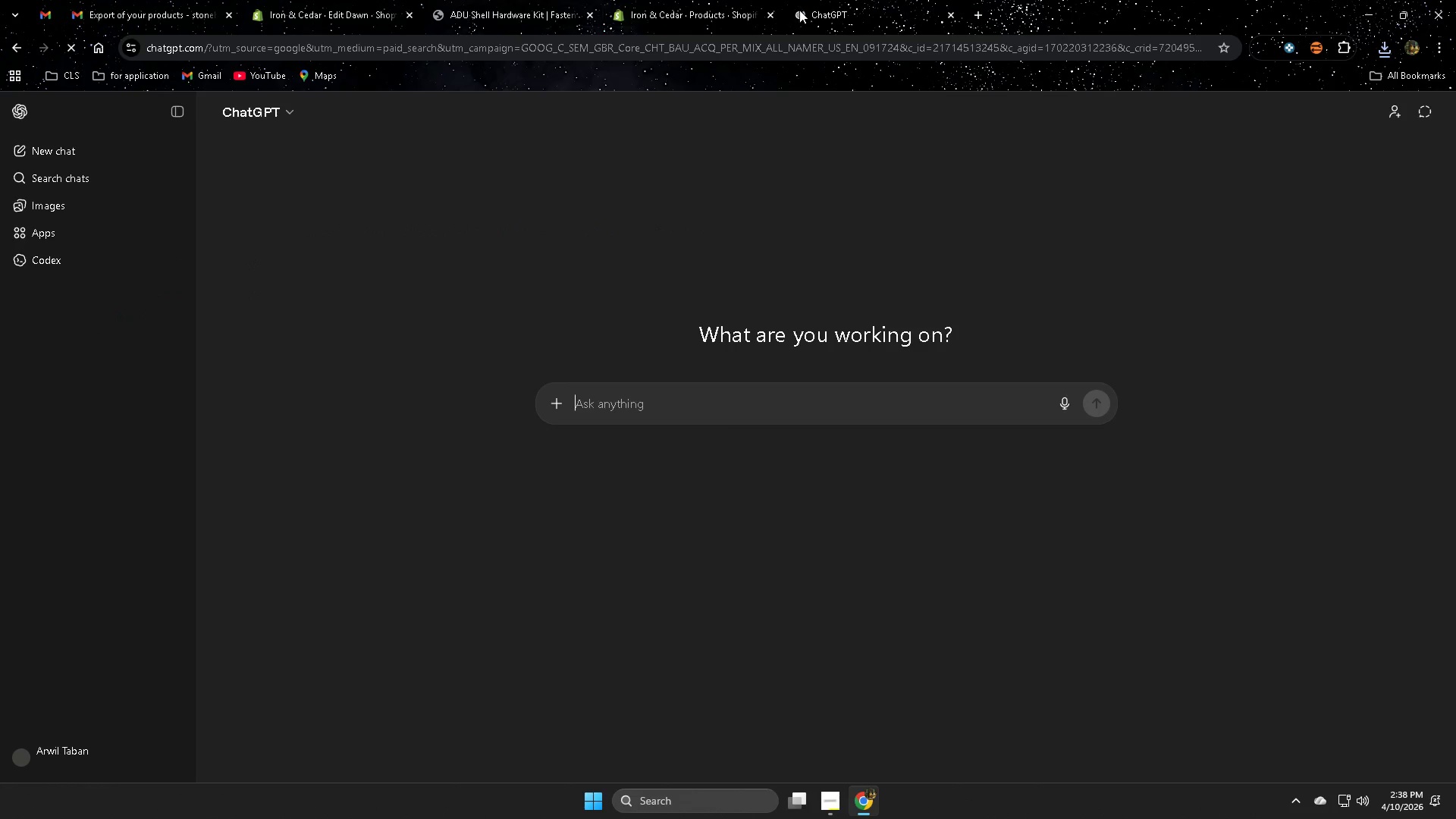 
key(VolumeUp)
 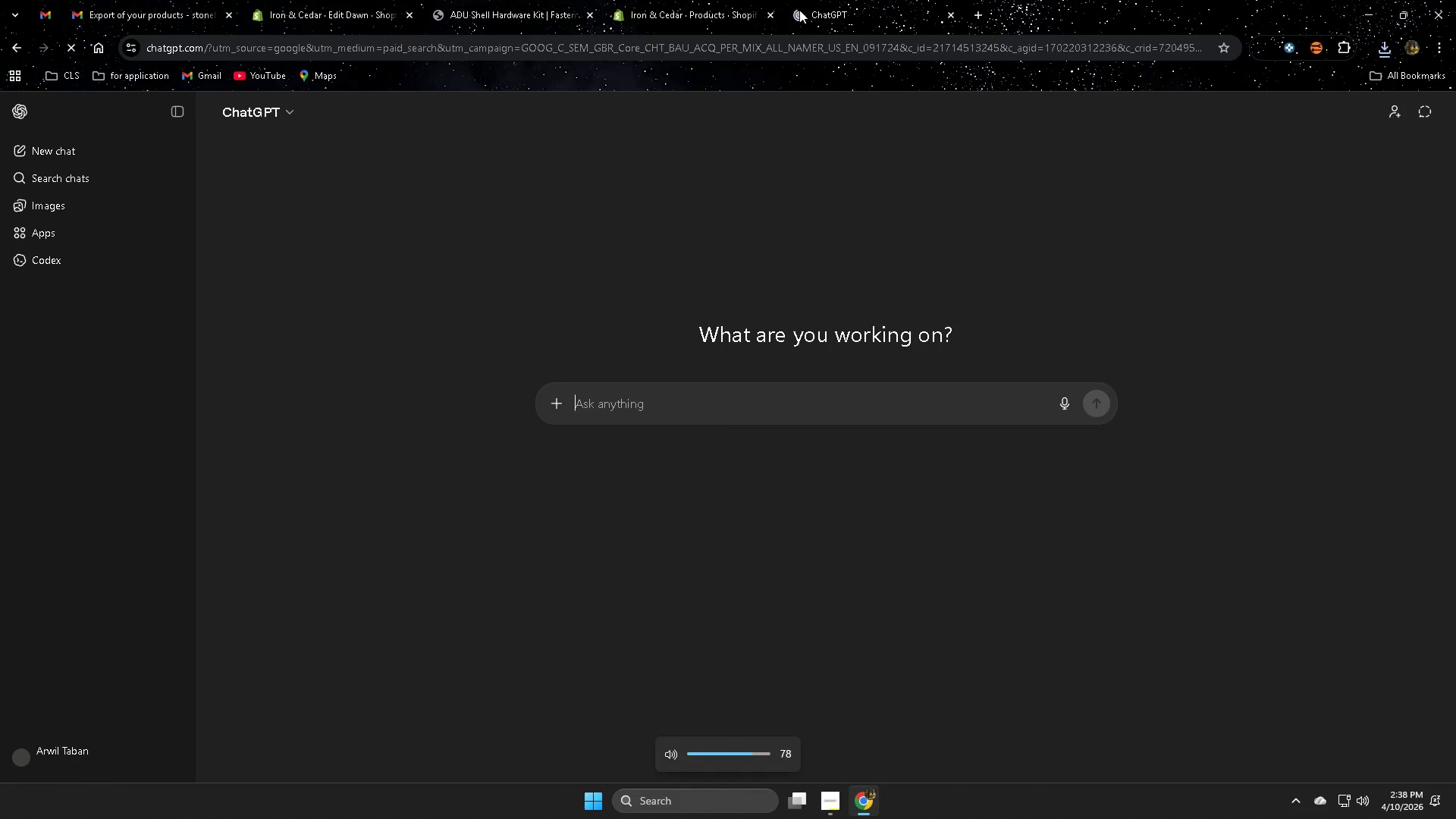 
key(VolumeDown)
 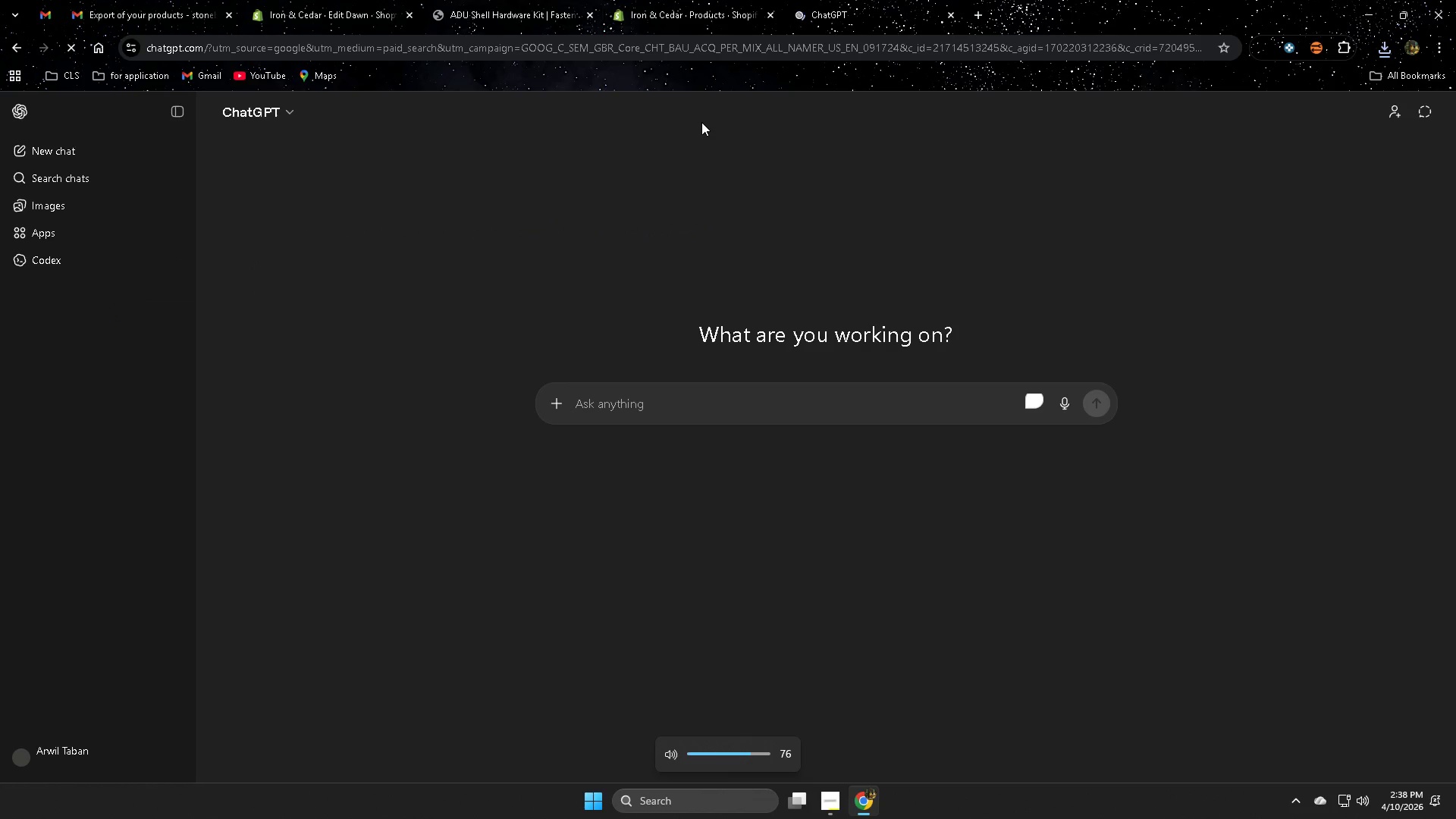 
type(can you explaion )
key(Backspace)
key(Backspace)
key(Backspace)
type(n this [VolumeUp])
 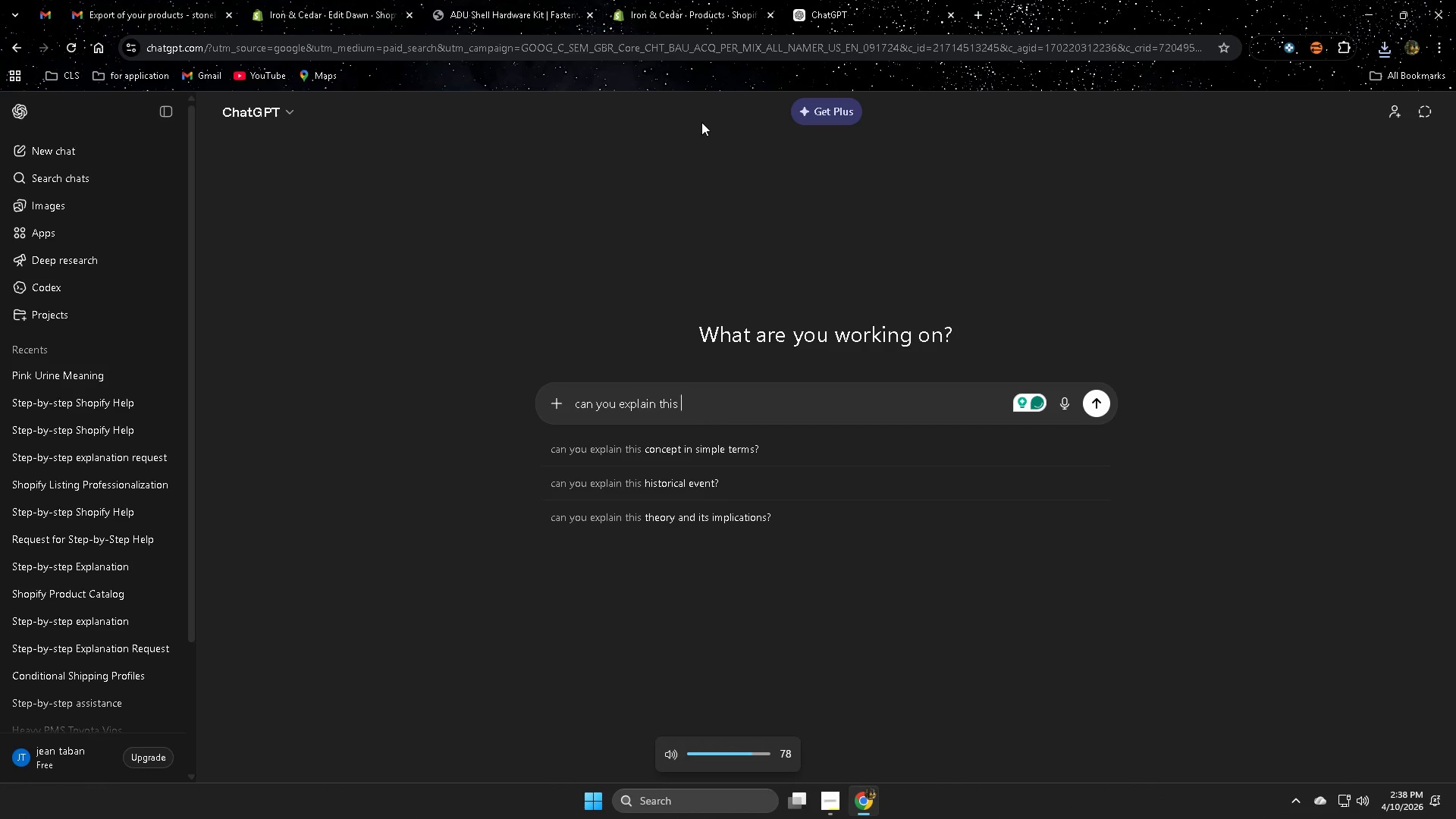 
key(Enter)
 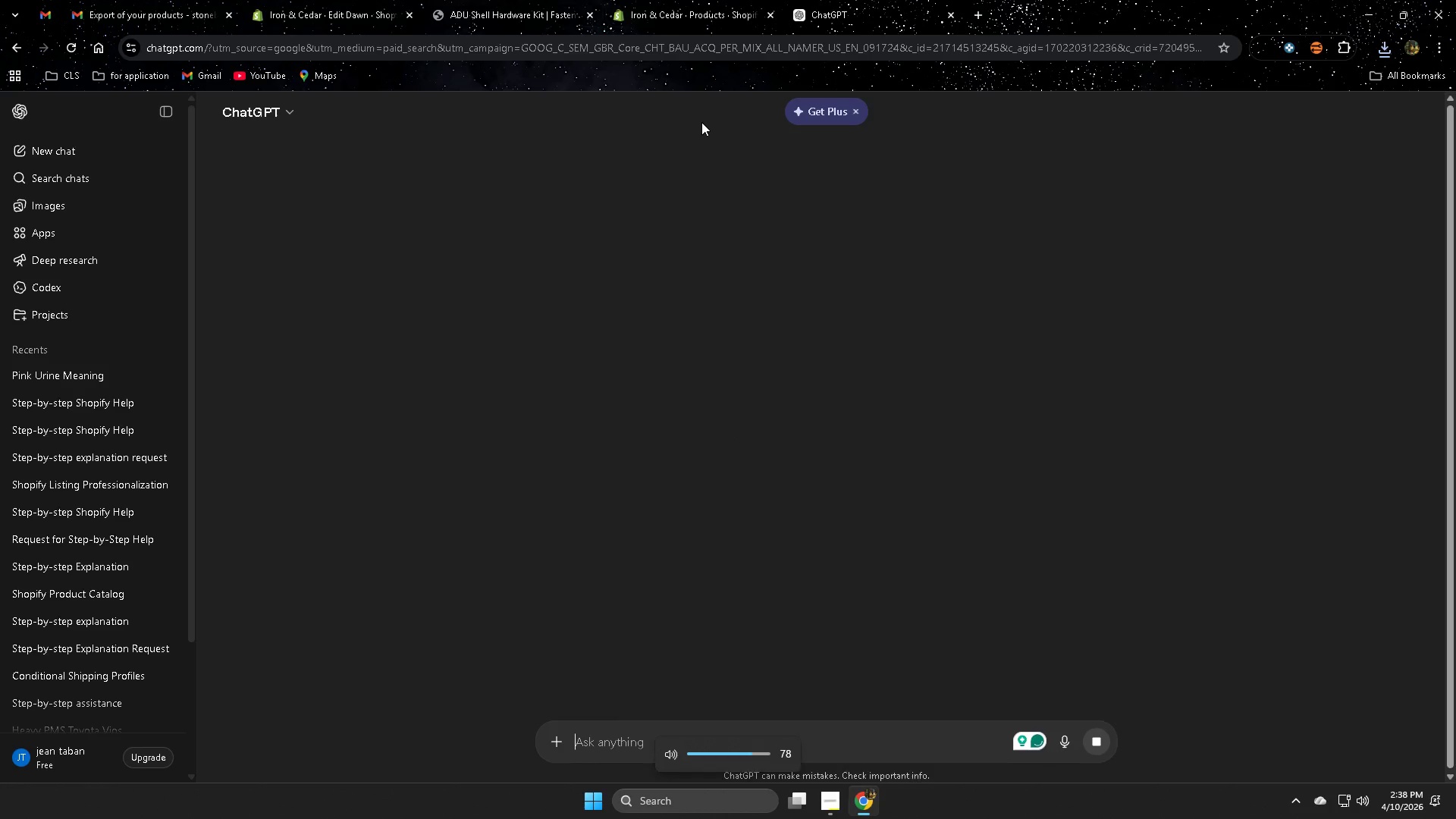 
hold_key(key=ControlLeft, duration=0.73)
 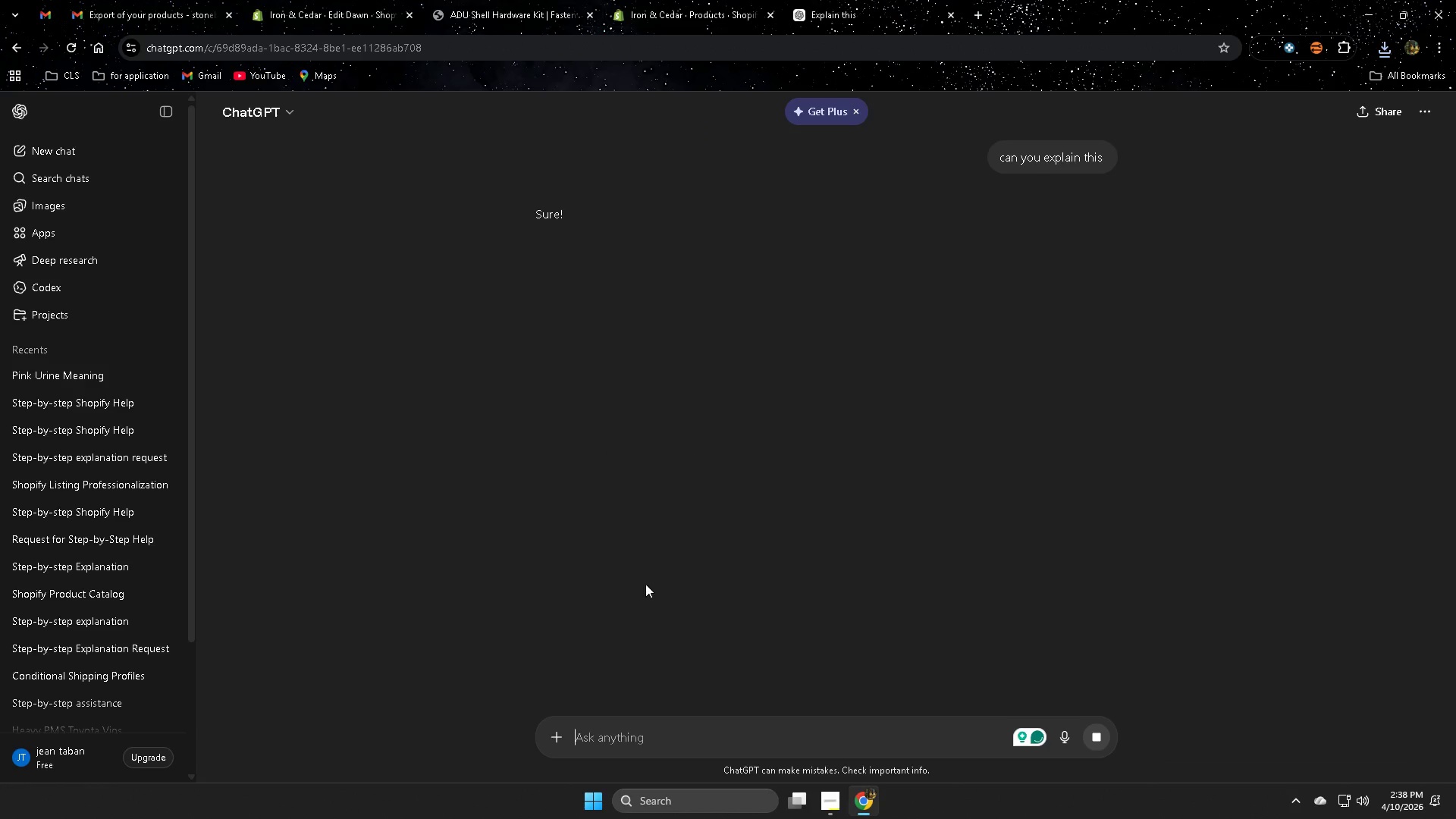 
key(Control+V)
 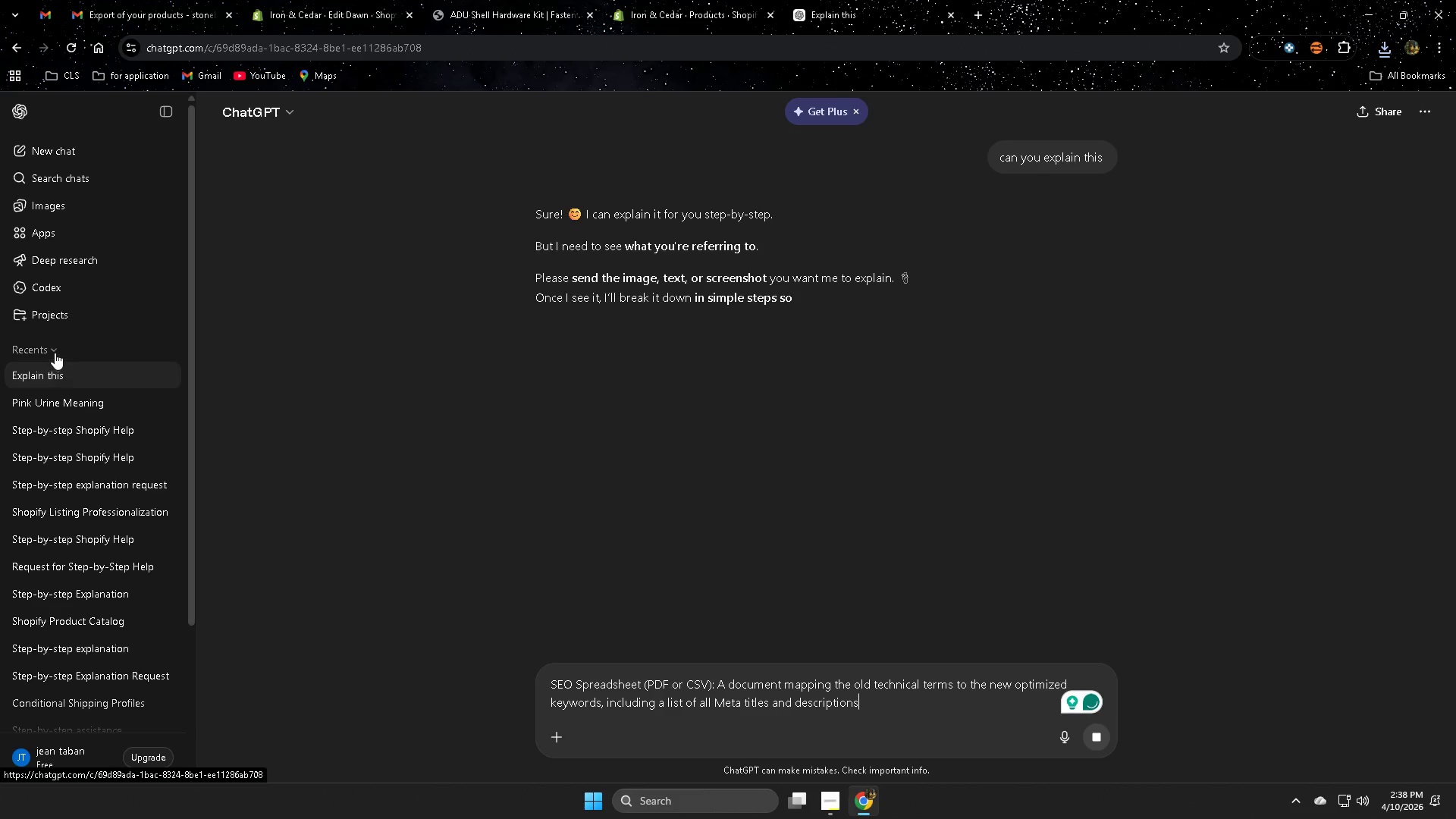 
left_click([55, 350])